 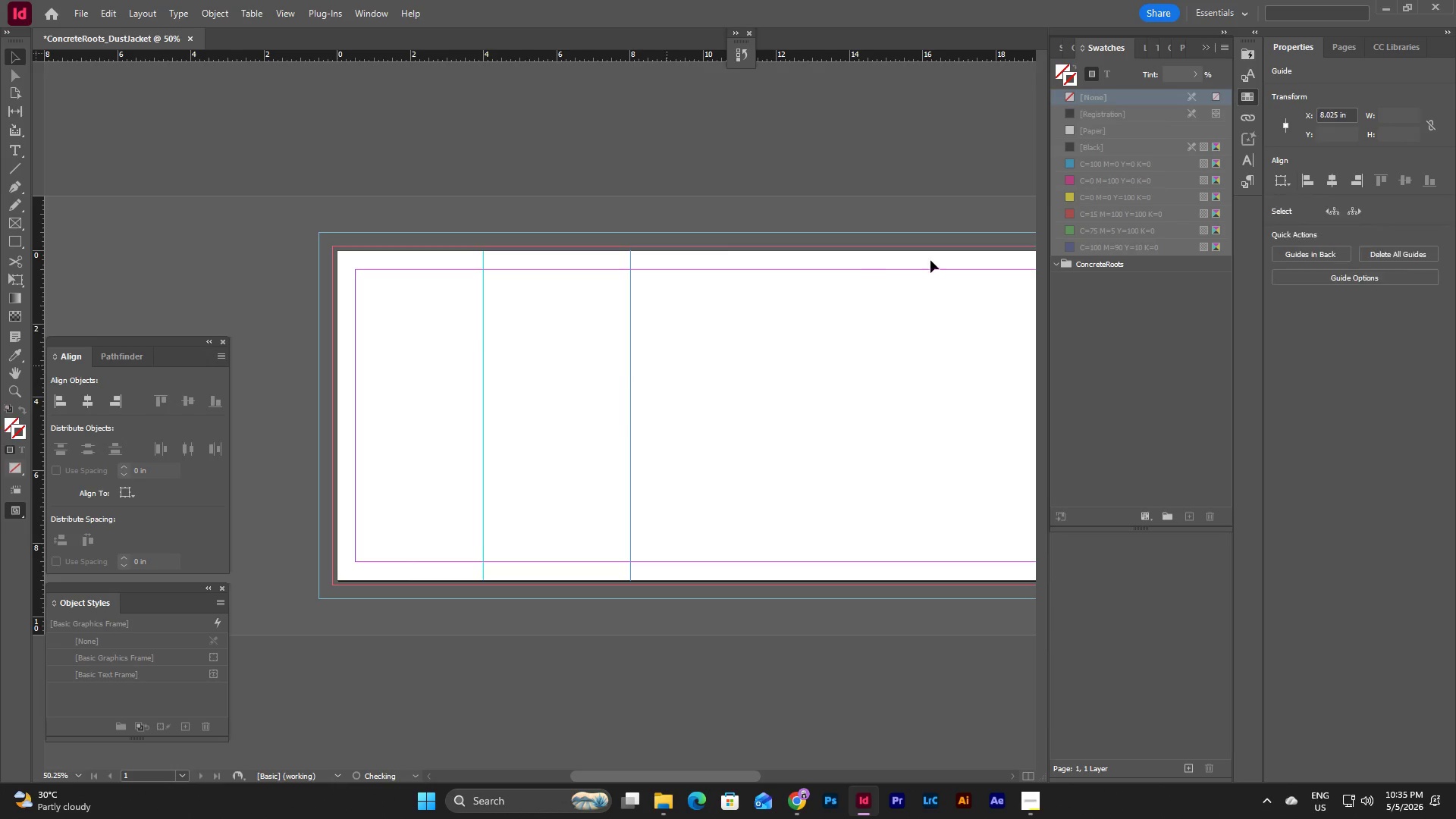 
left_click([1349, 110])
 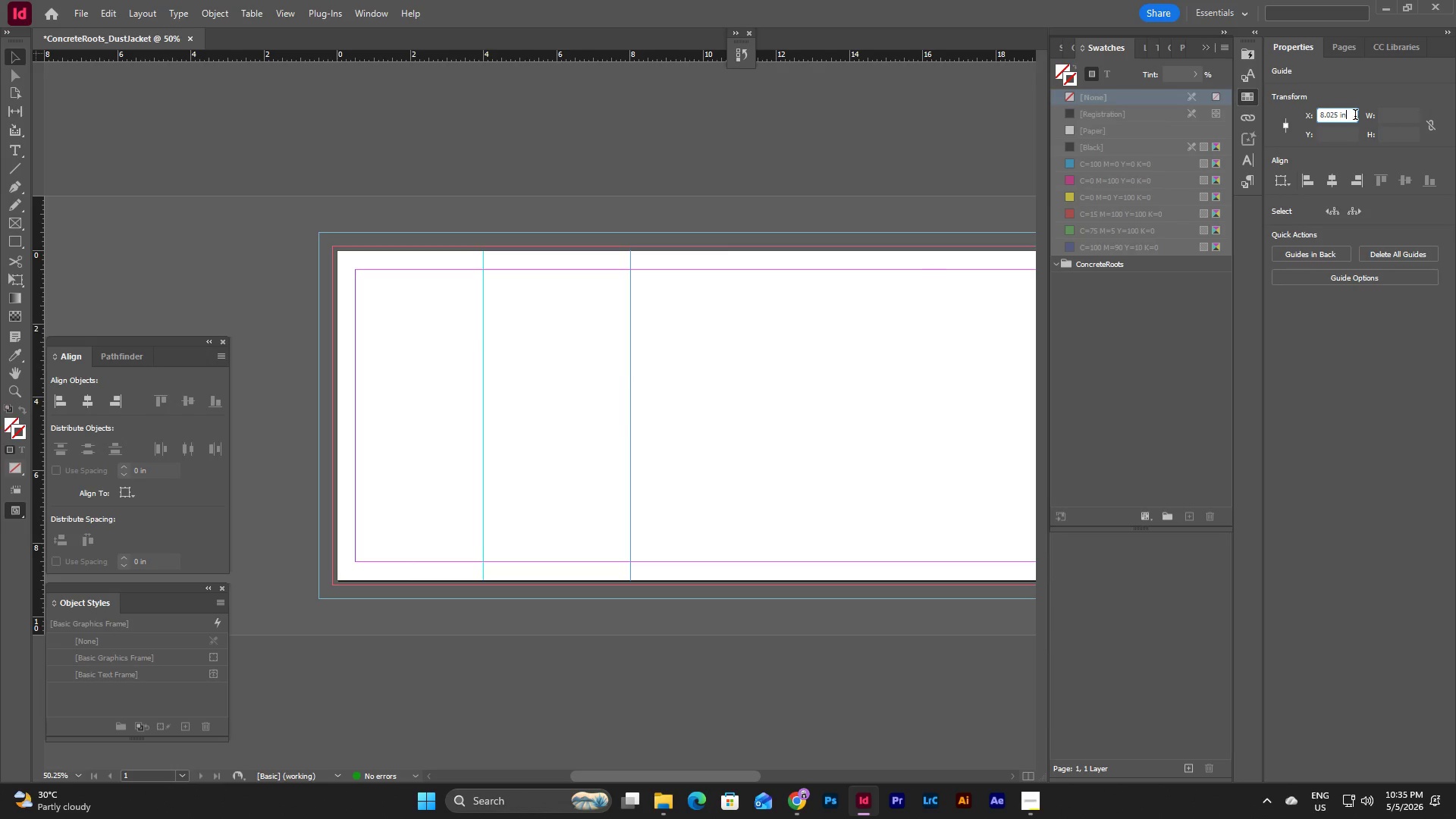 
left_click_drag(start_coordinate=[1355, 116], to_coordinate=[1311, 118])
 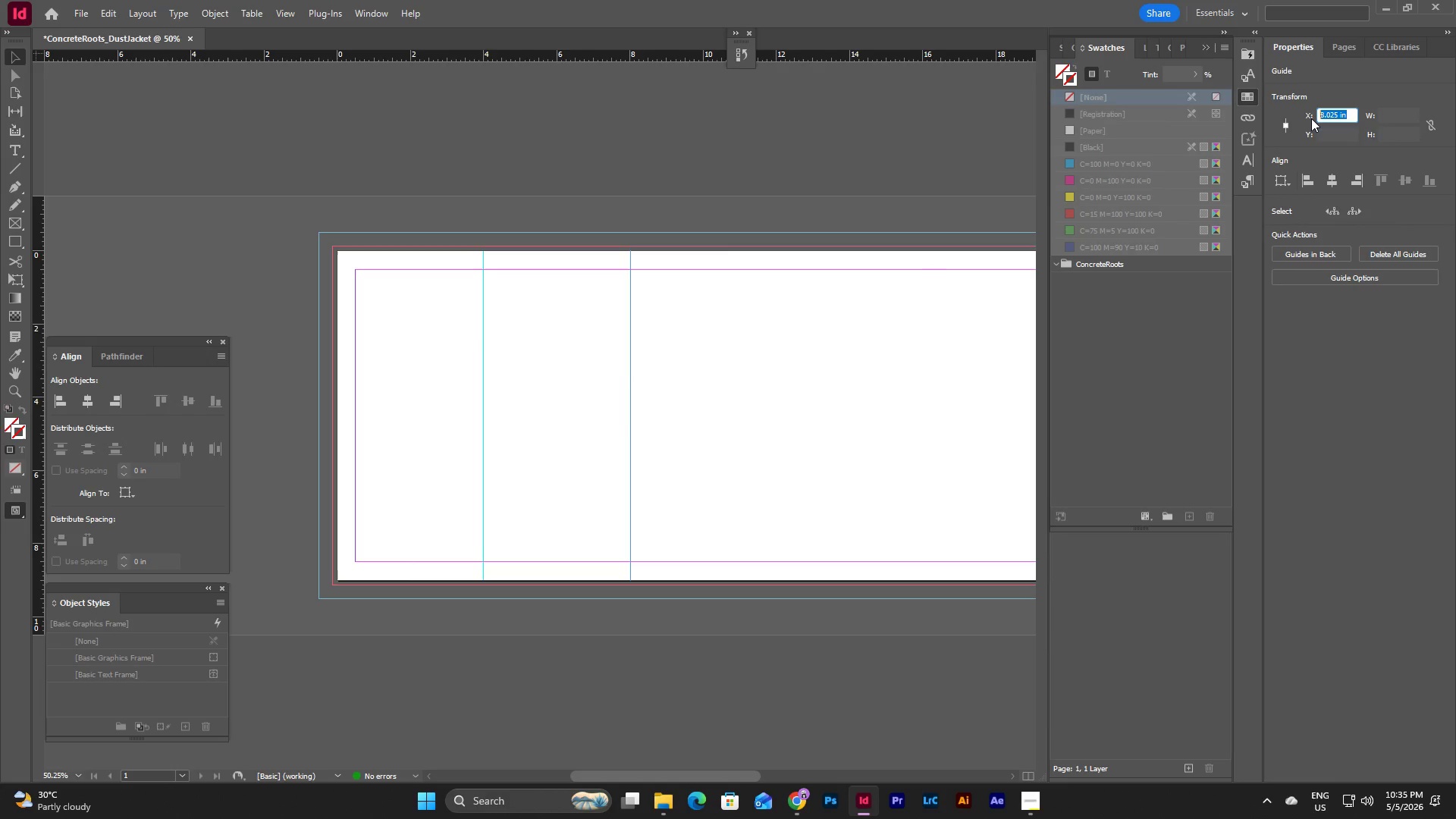 
wait(11.16)
 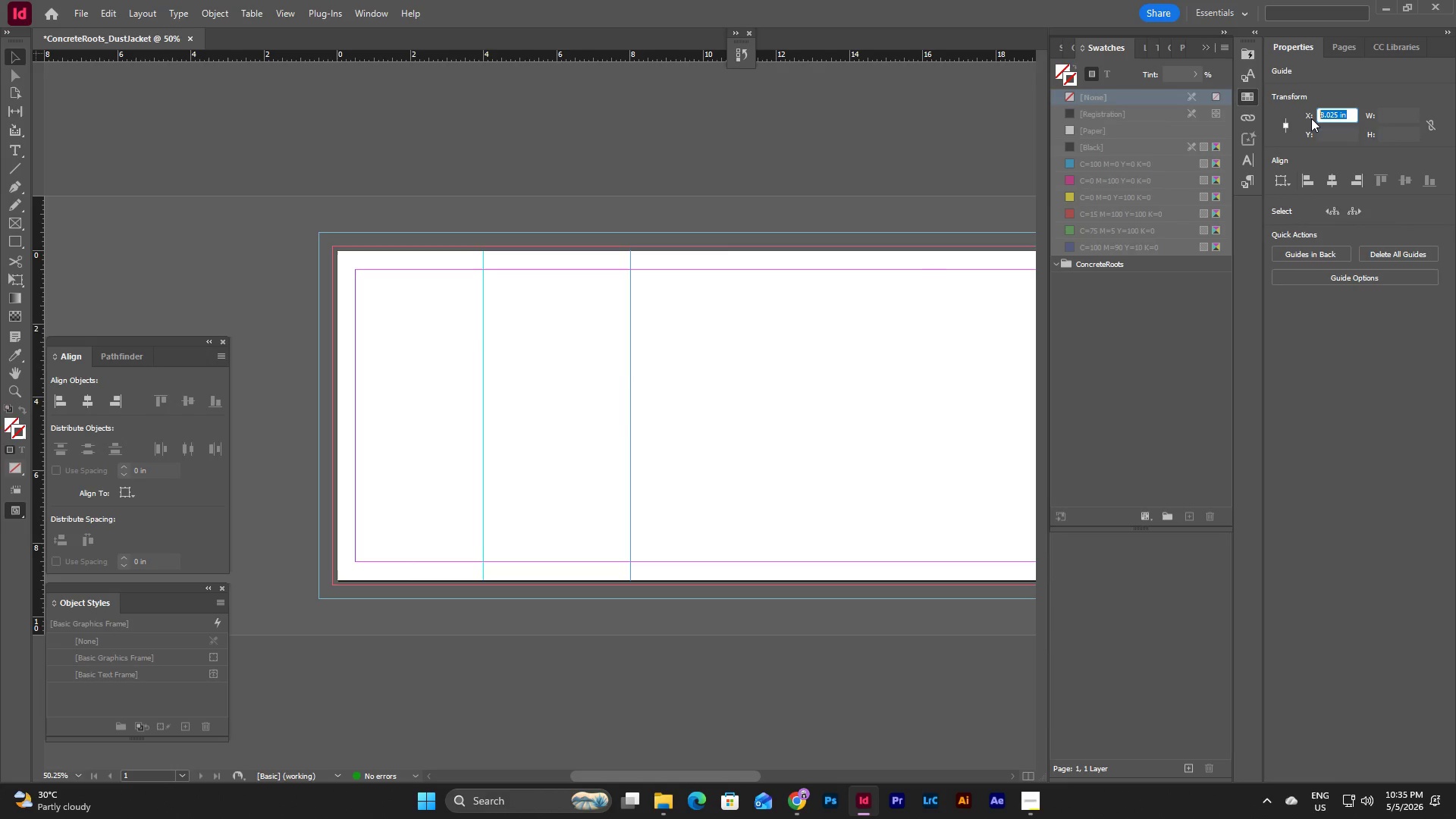 
key(Numpad4)
 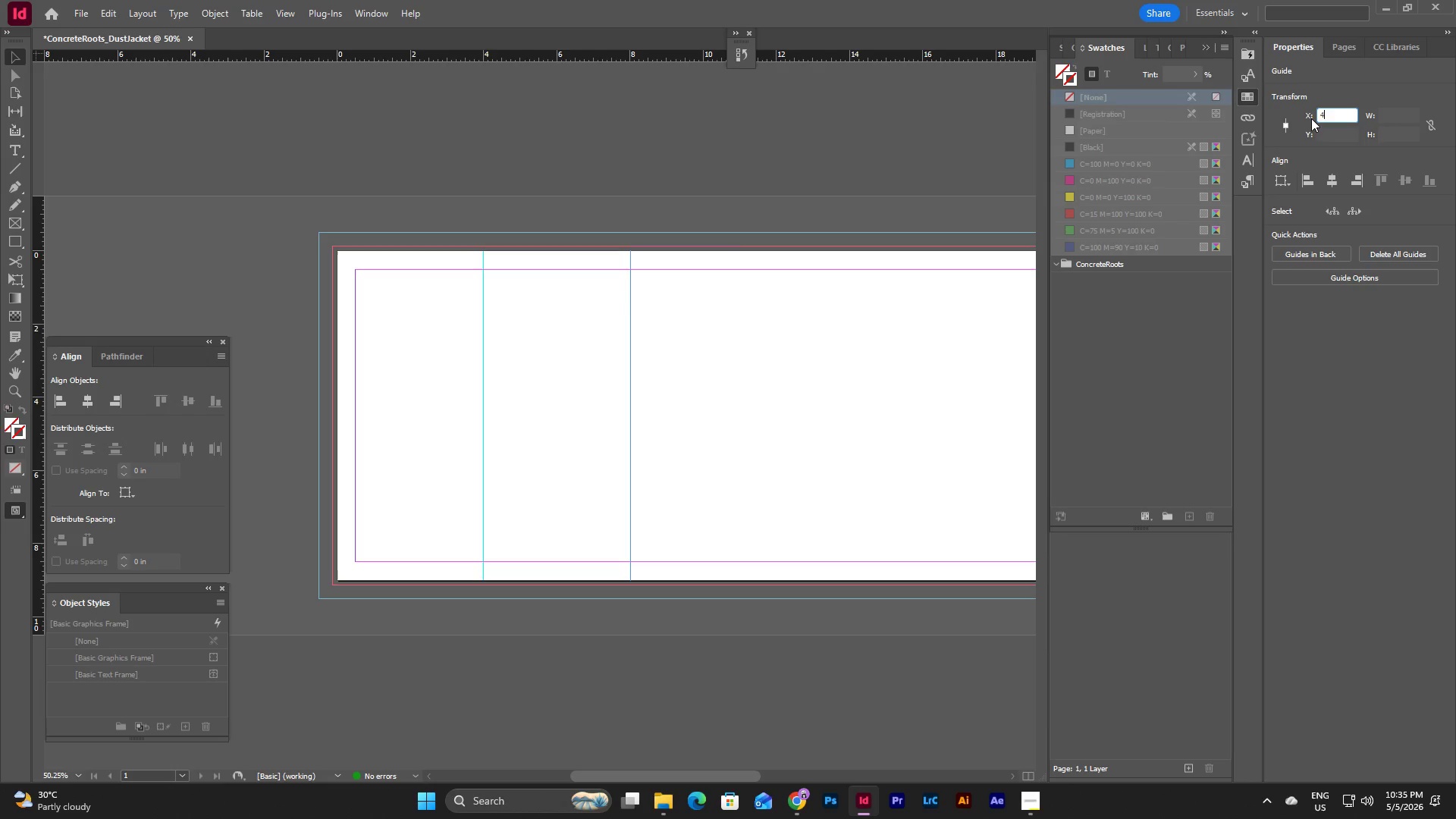 
key(NumpadAdd)
 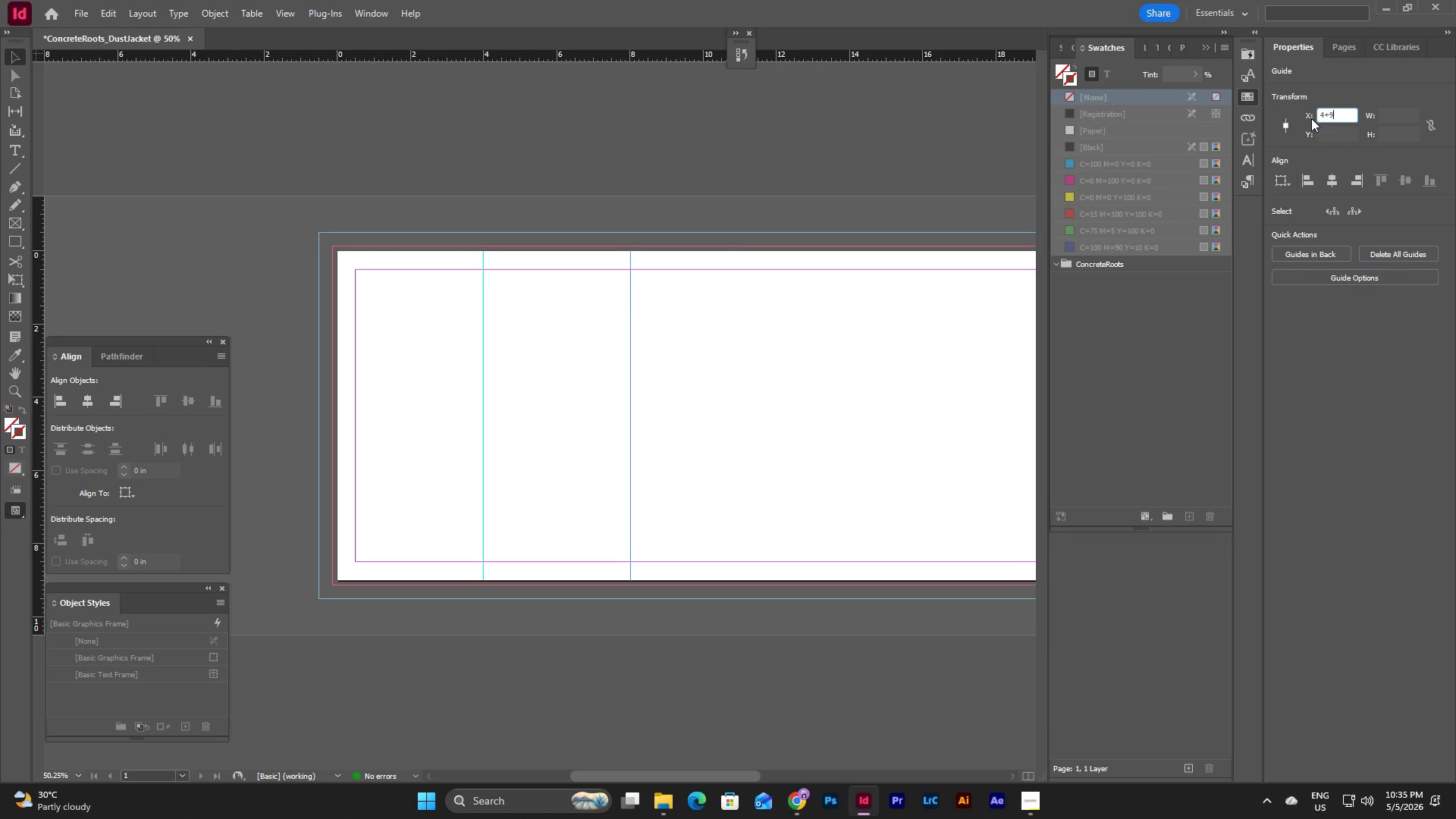 
key(Numpad9)
 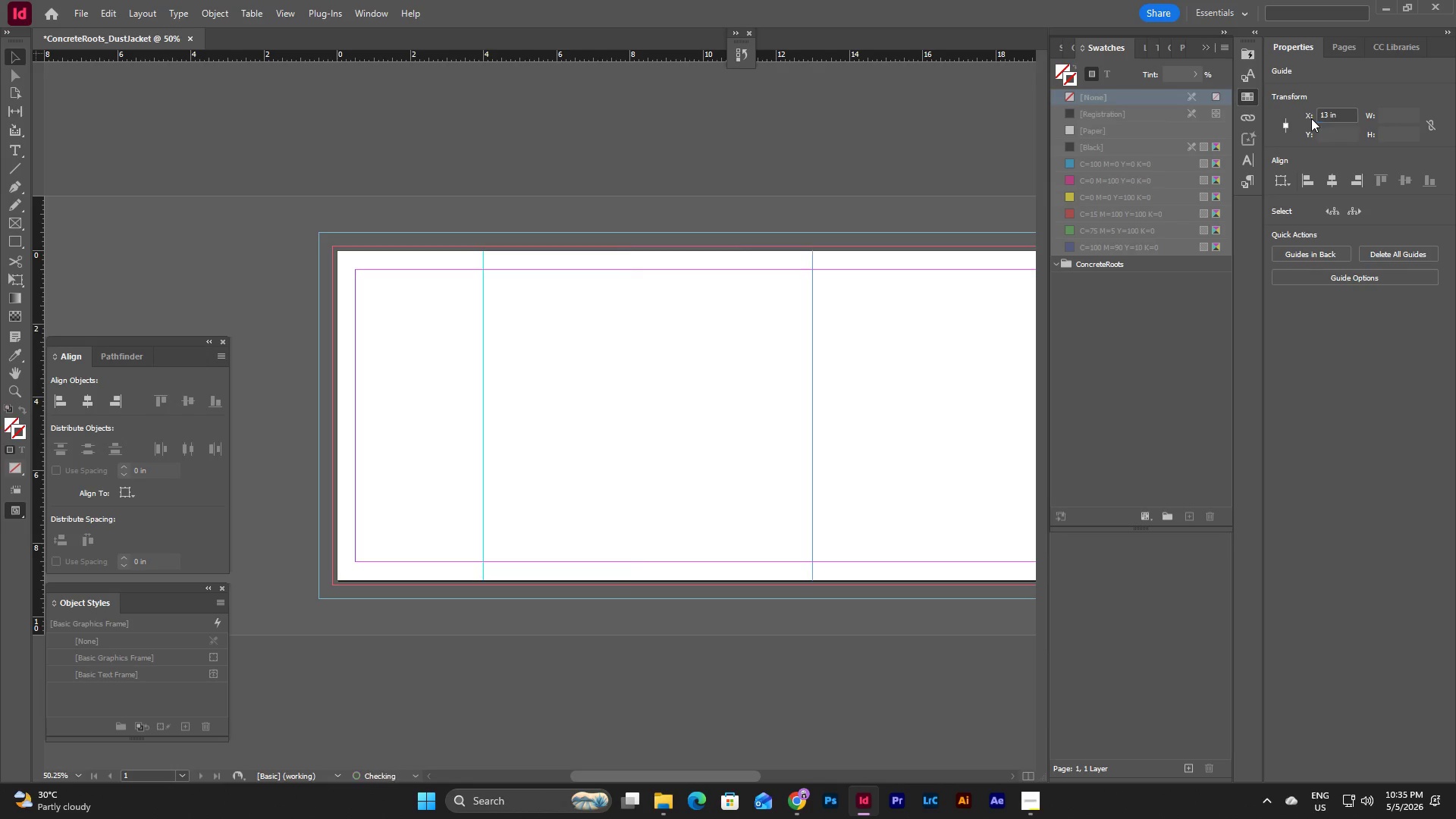 
key(NumpadEnter)
 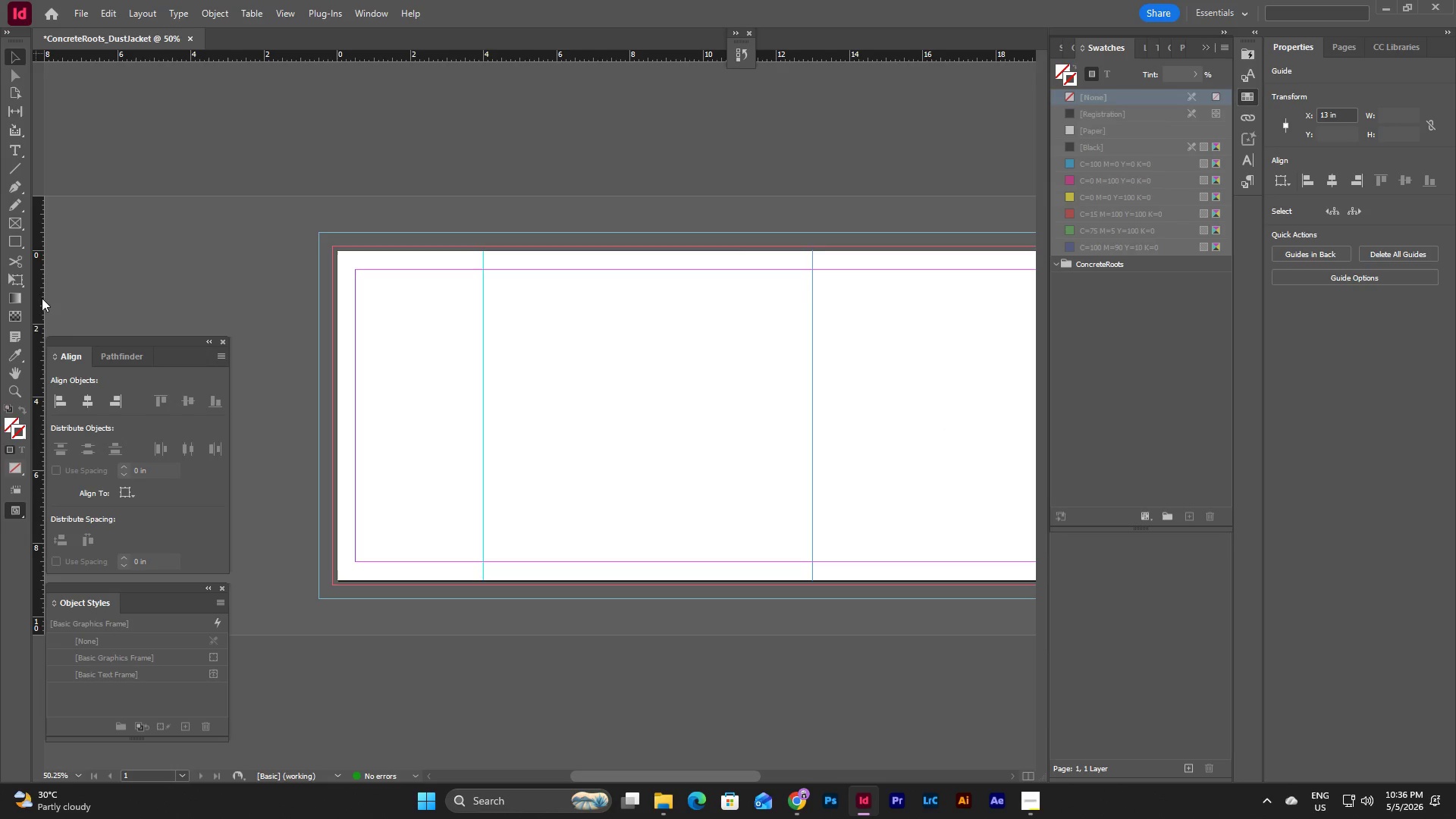 
left_click_drag(start_coordinate=[42, 300], to_coordinate=[925, 415])
 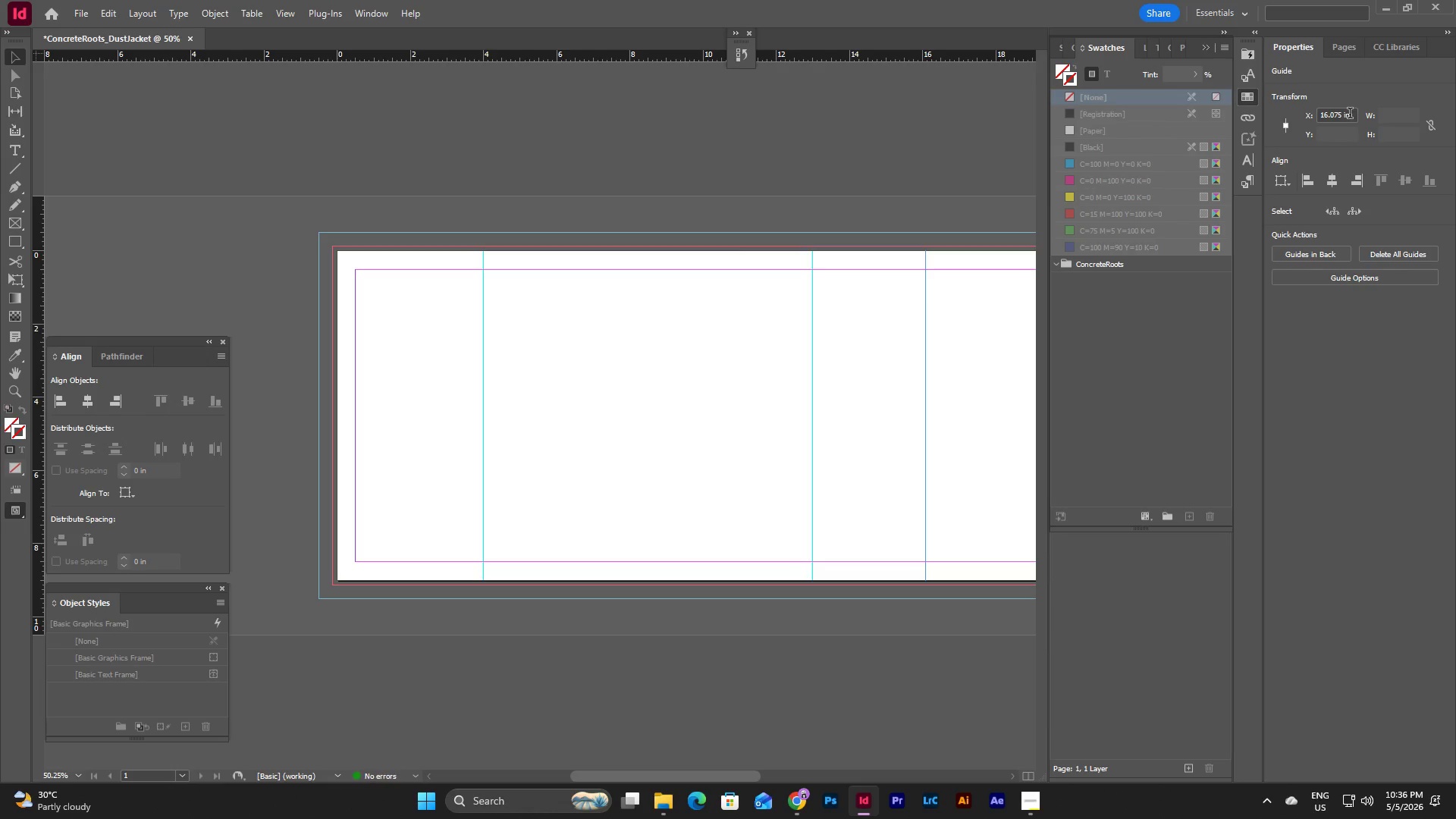 
left_click_drag(start_coordinate=[1352, 115], to_coordinate=[1307, 115])
 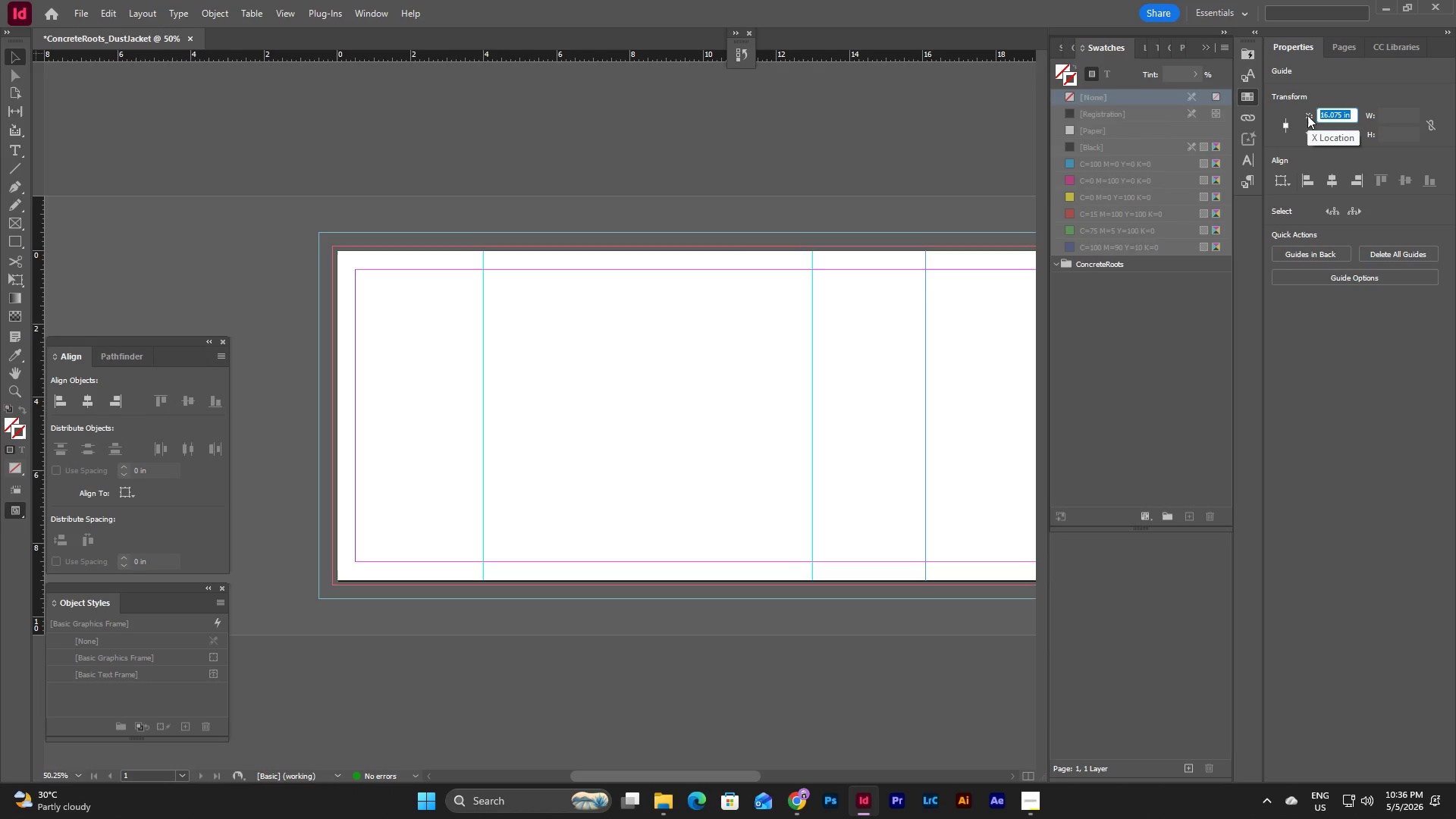 
key(Numpad4)
 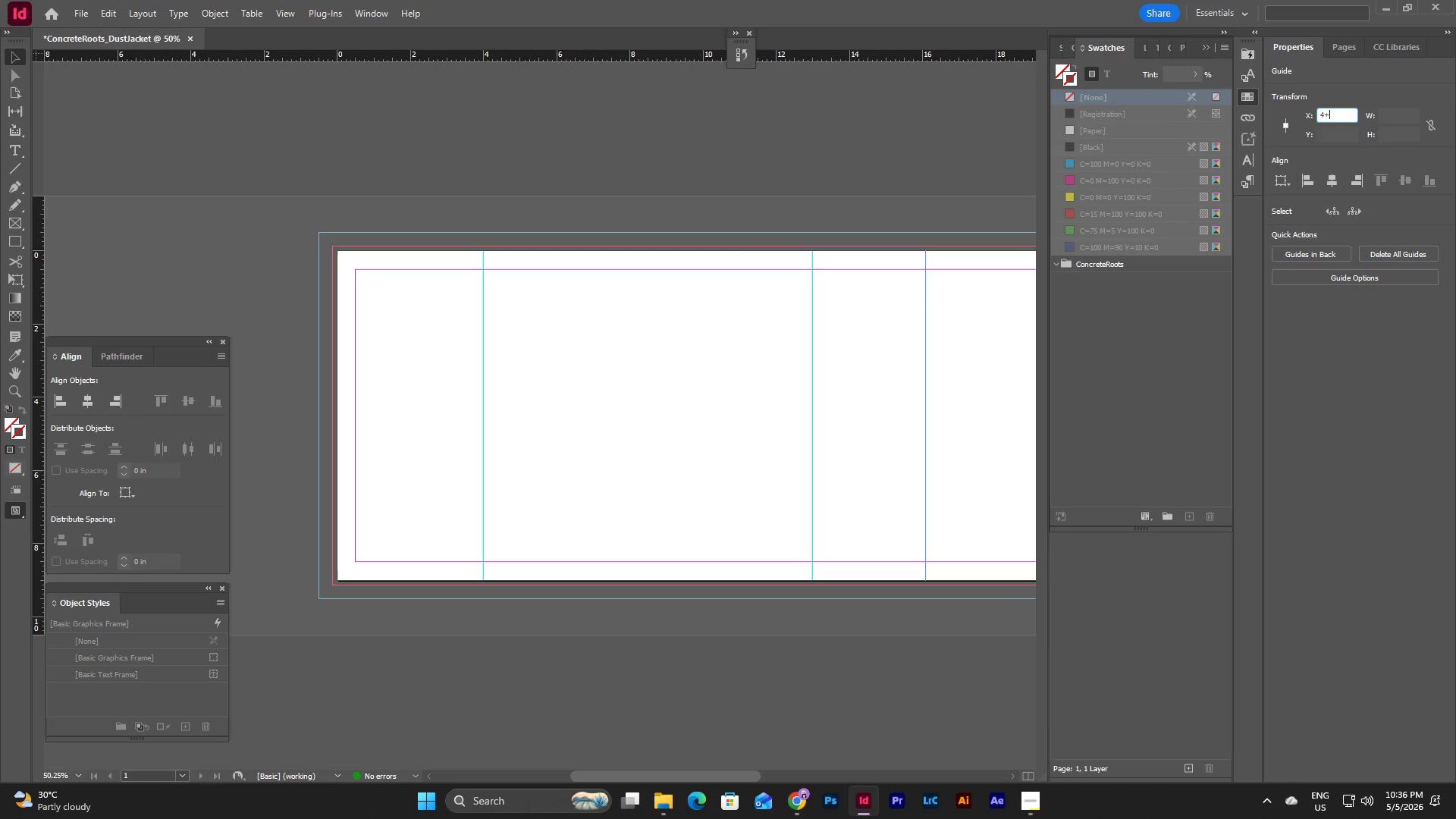 
key(NumpadAdd)
 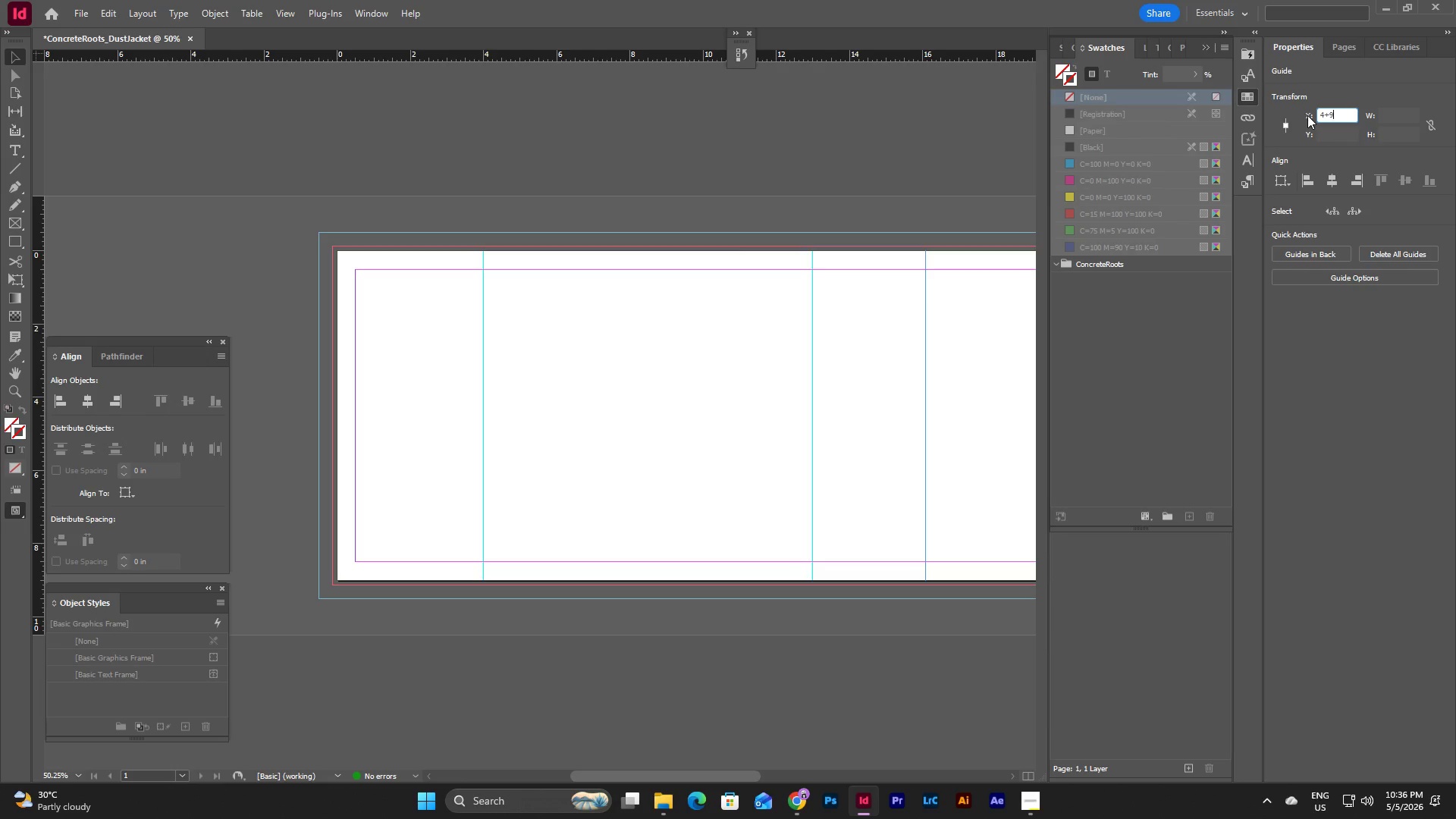 
key(Numpad9)
 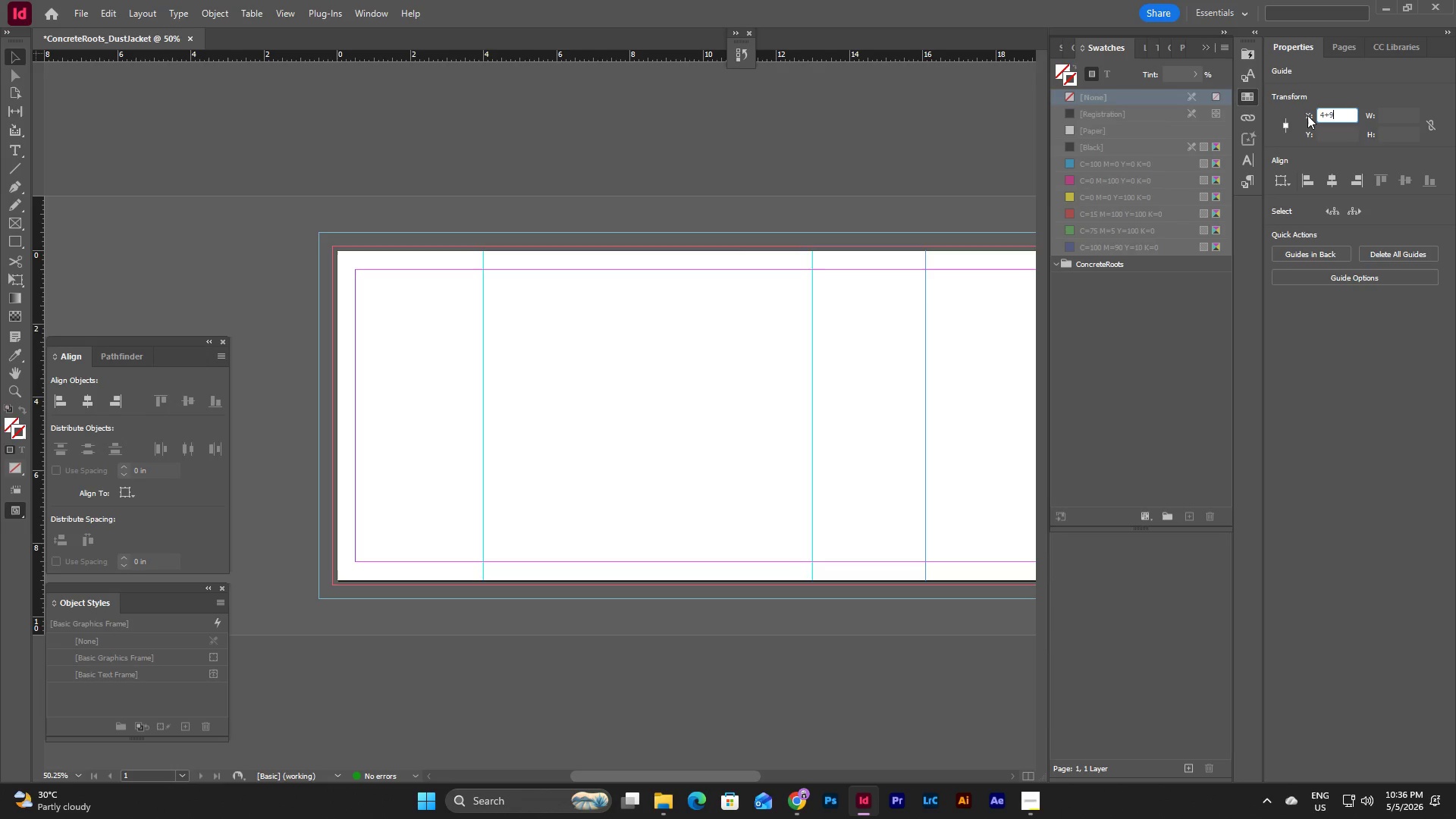 
key(NumpadAdd)
 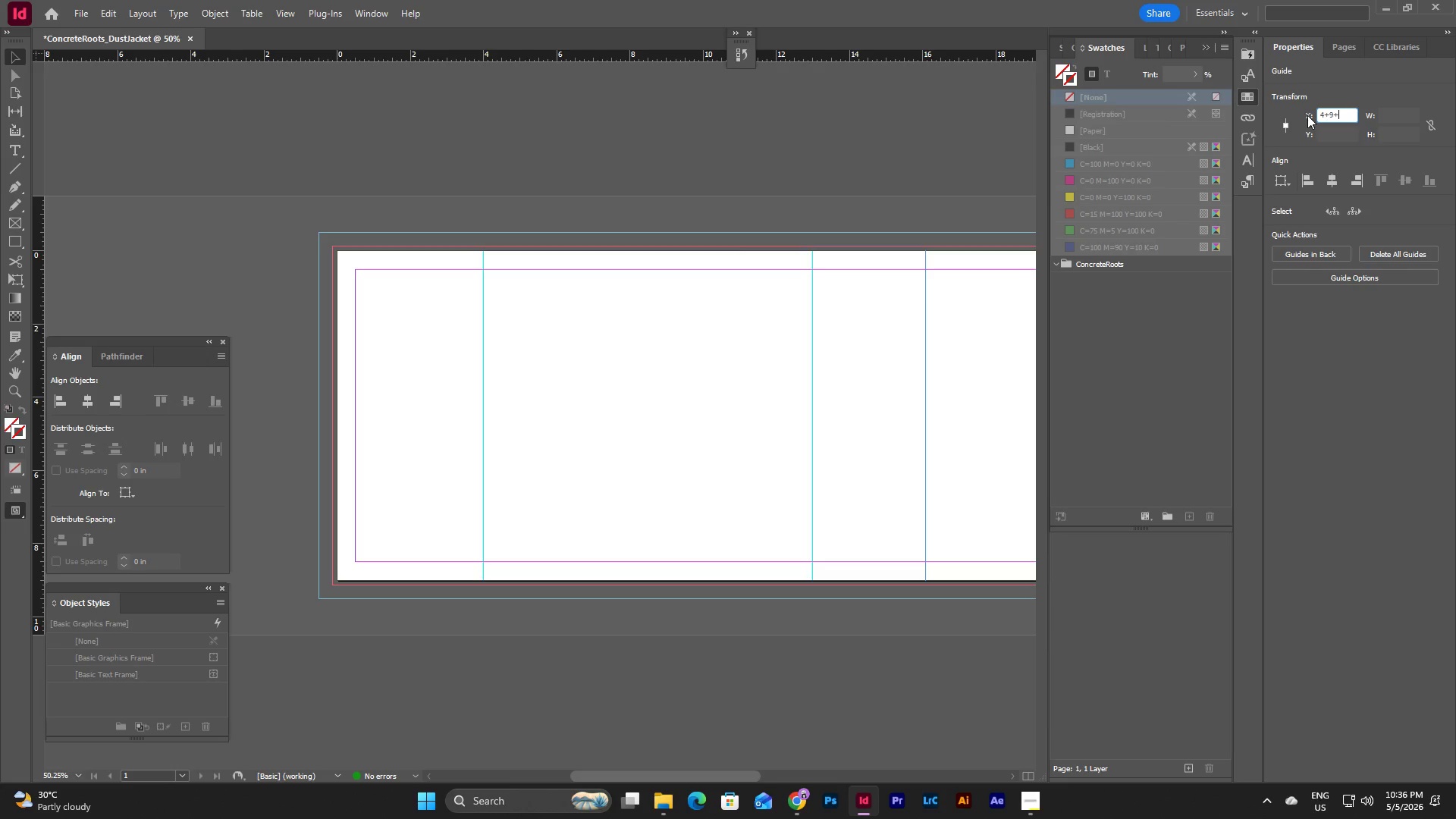 
left_click([1040, 802])